 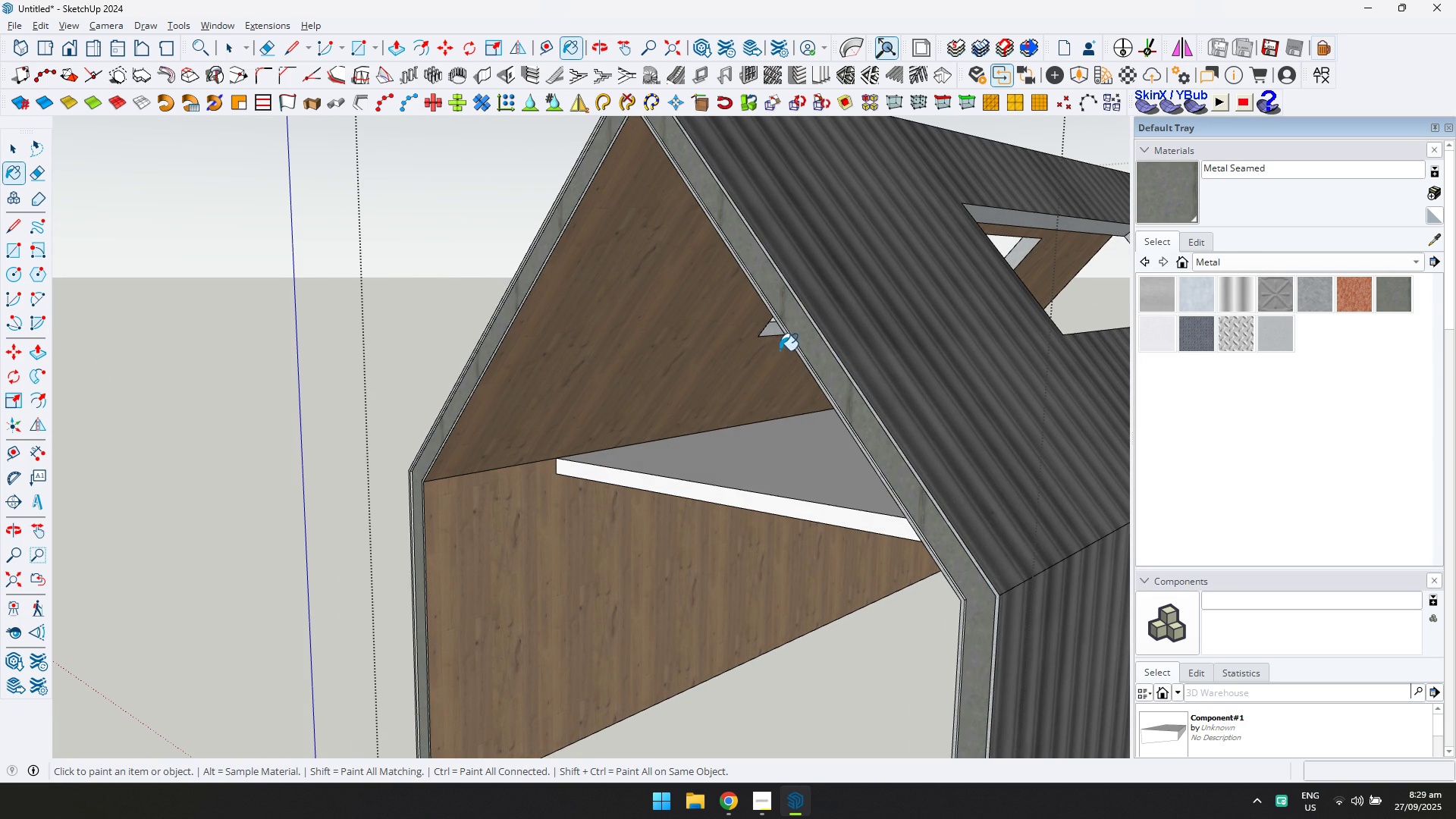 
scroll: coordinate [781, 352], scroll_direction: down, amount: 3.0
 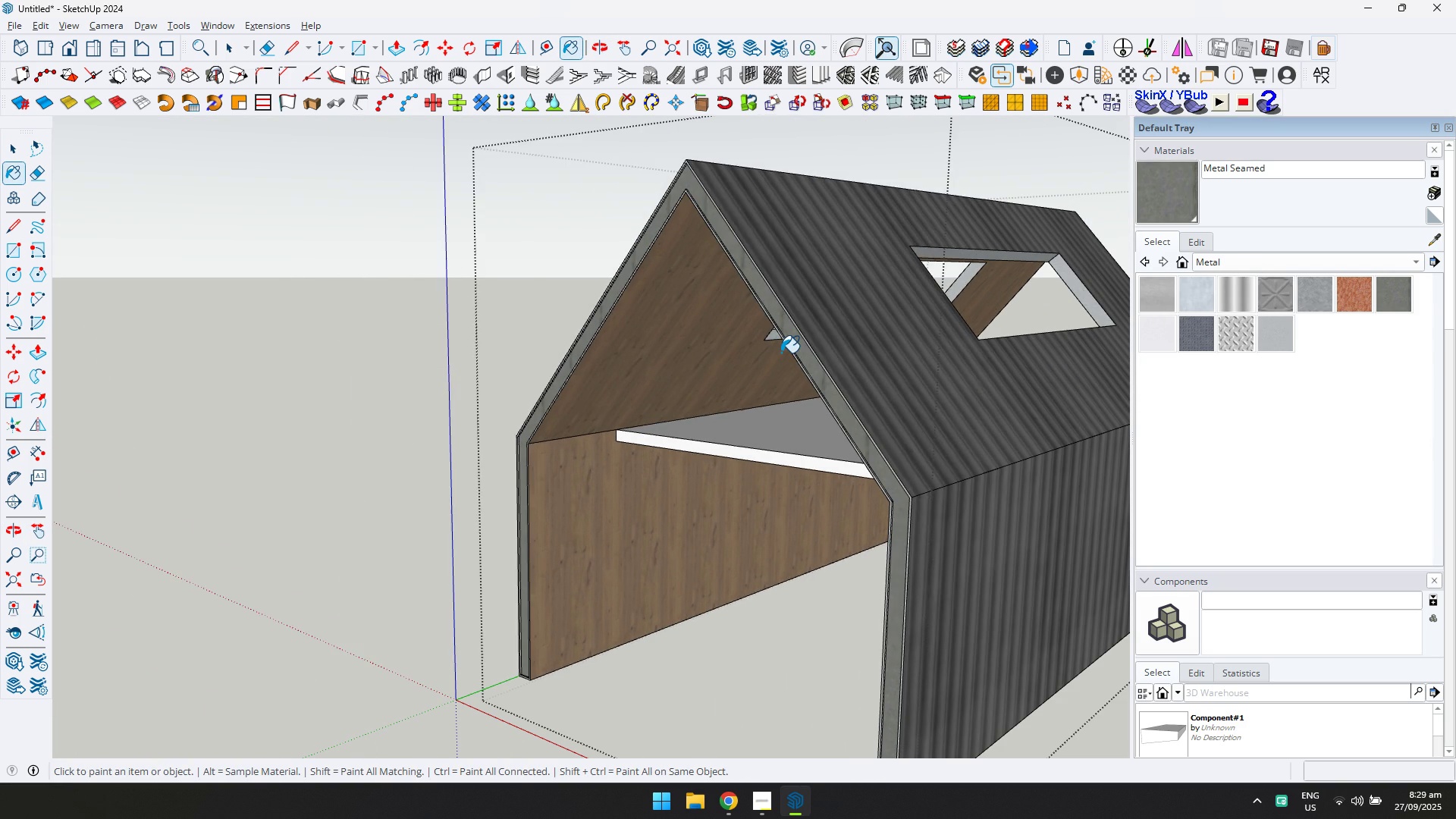 
key(Control+ControlLeft)
 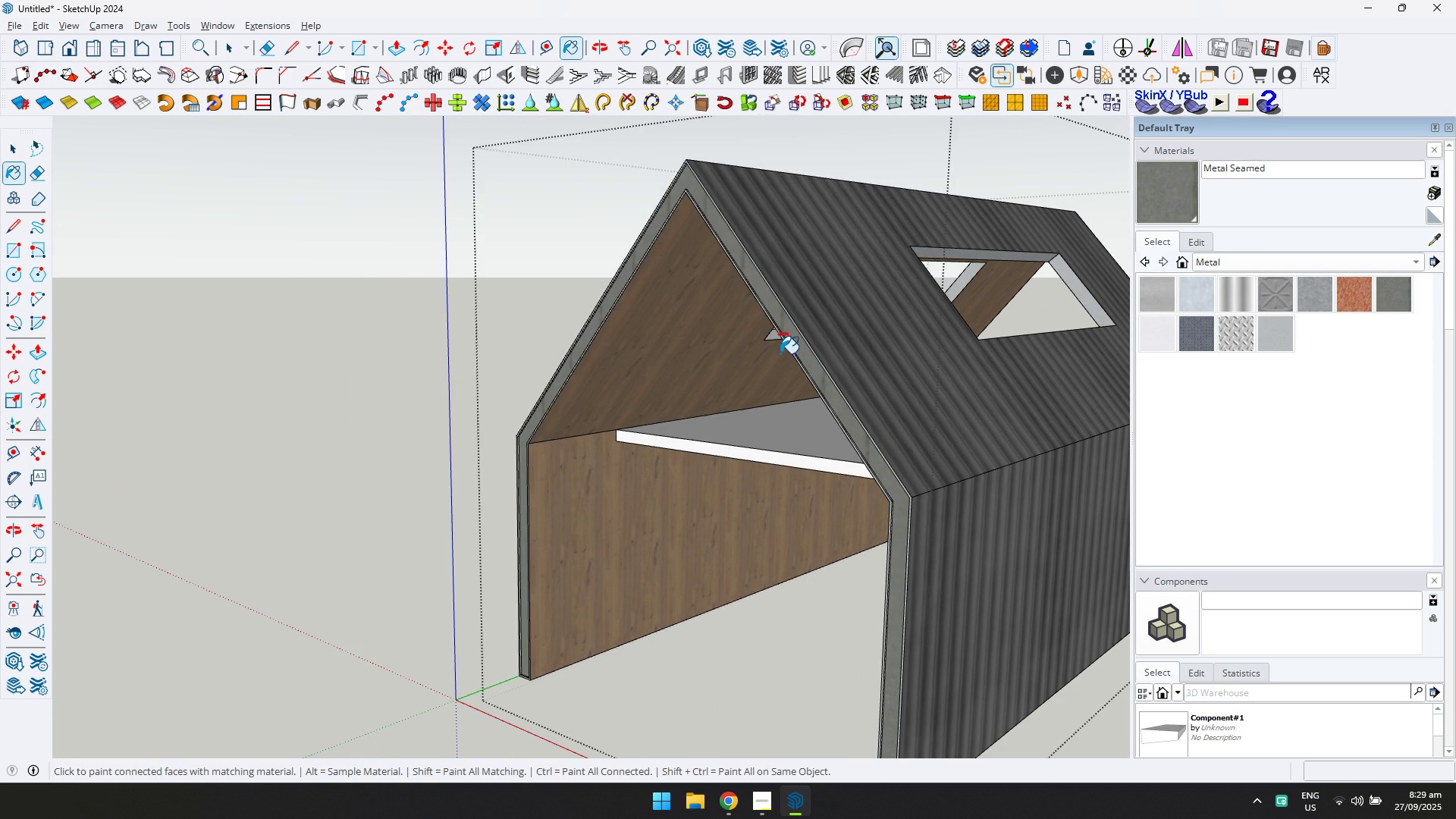 
key(Control+S)
 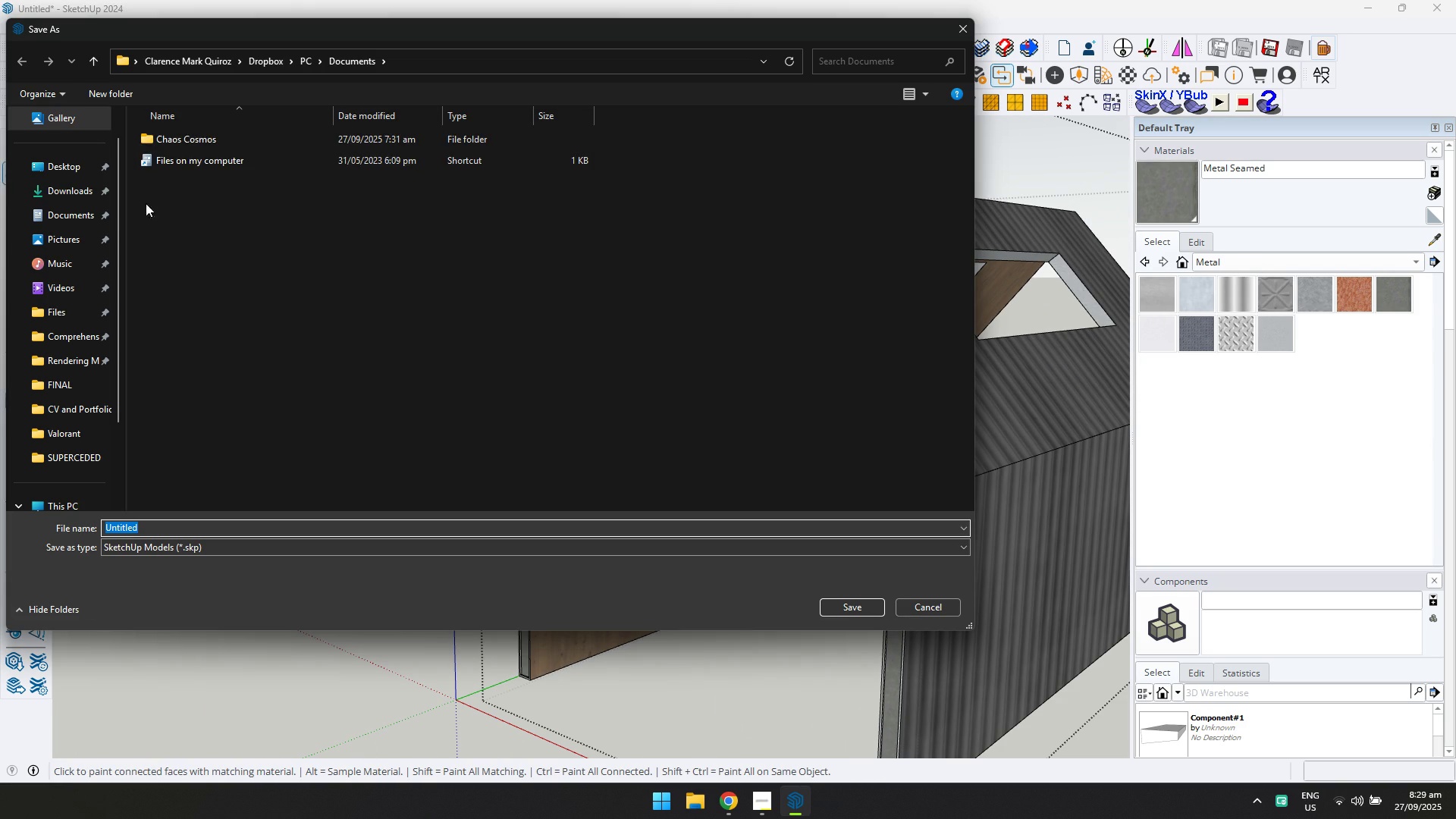 
left_click([83, 196])
 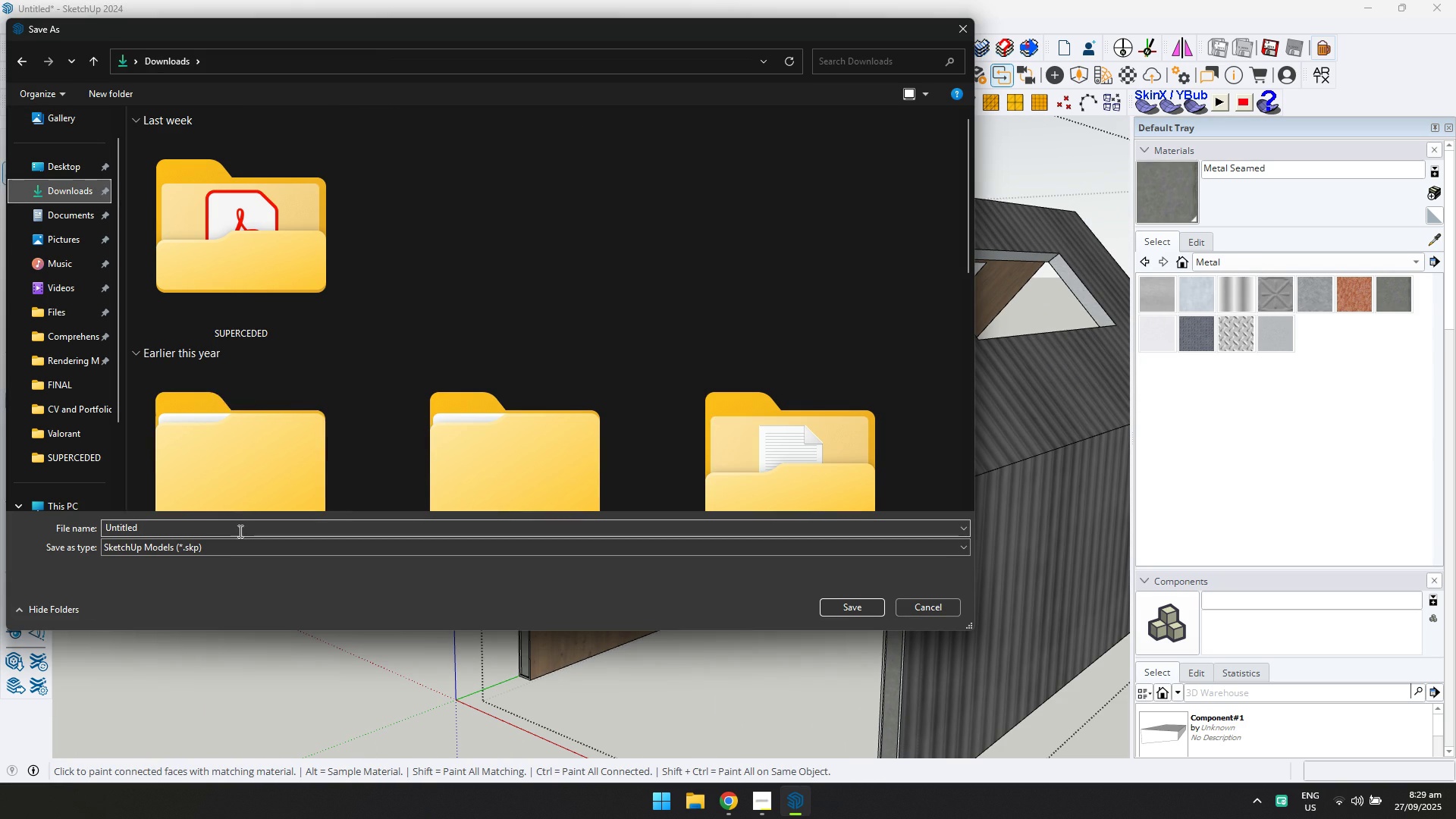 
left_click([239, 527])